 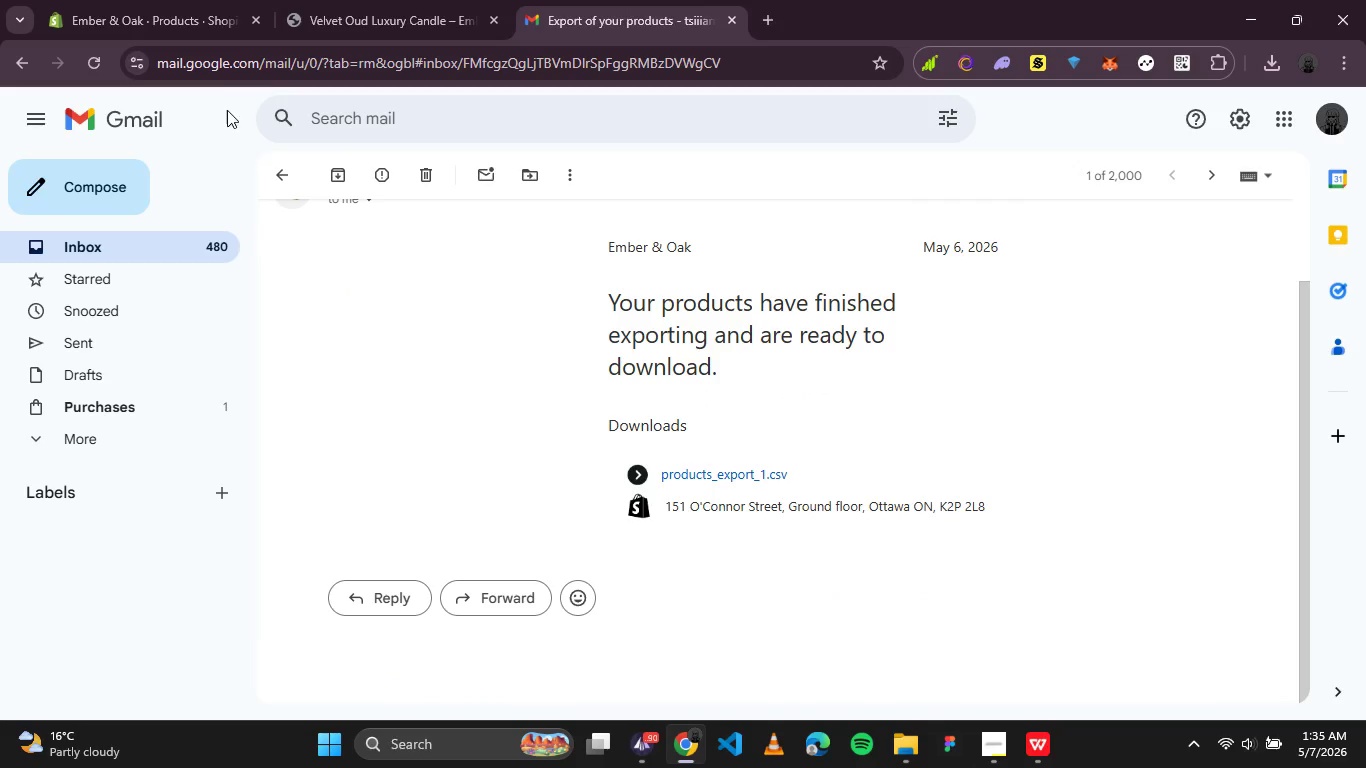 
left_click([109, 14])
 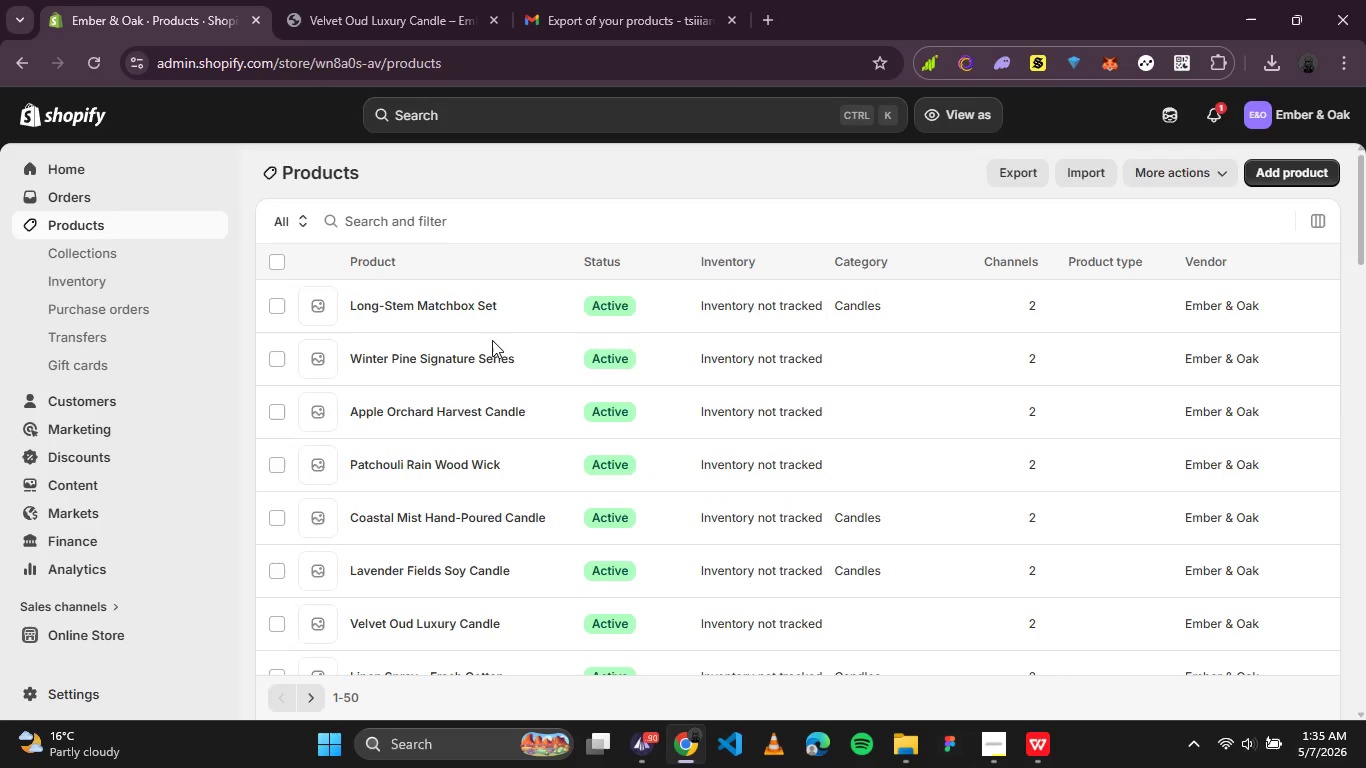 
scroll: coordinate [499, 346], scroll_direction: down, amount: 2.0
 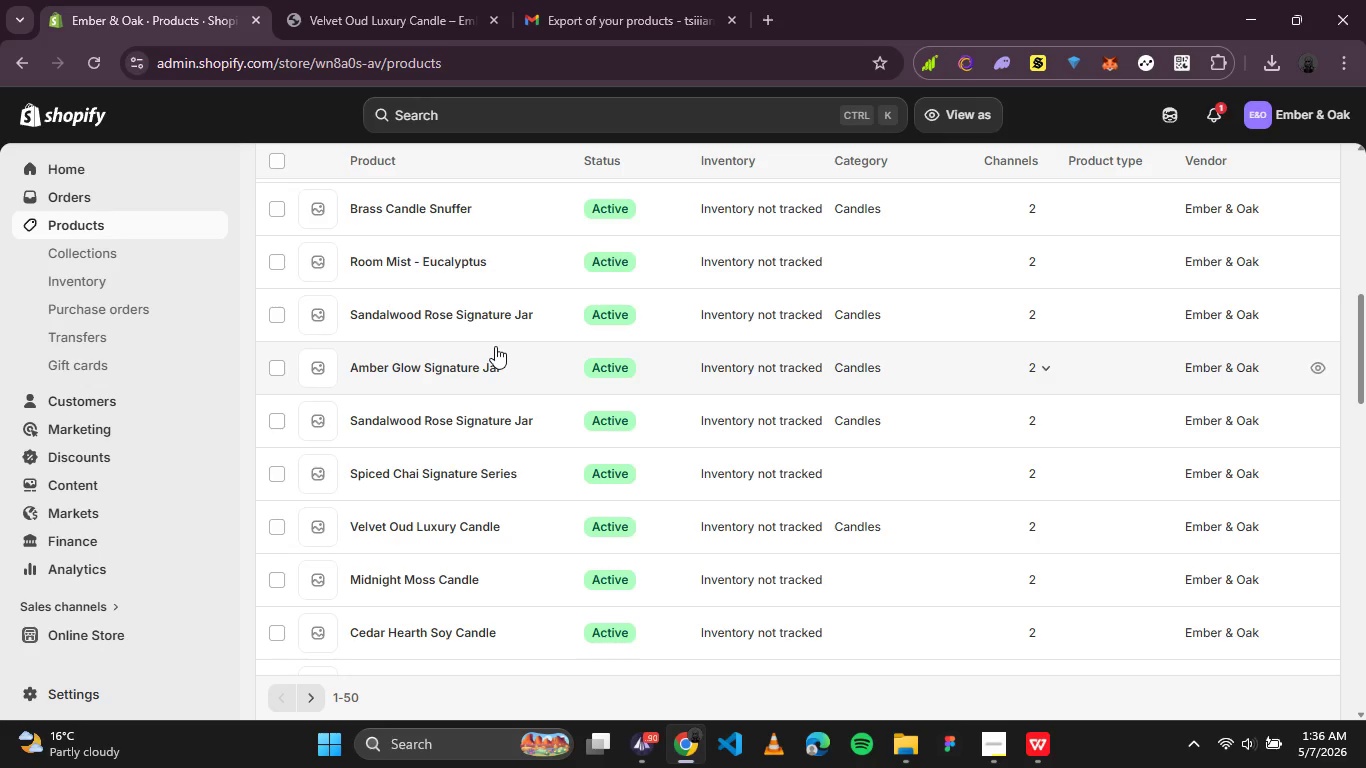 
wait(70.57)
 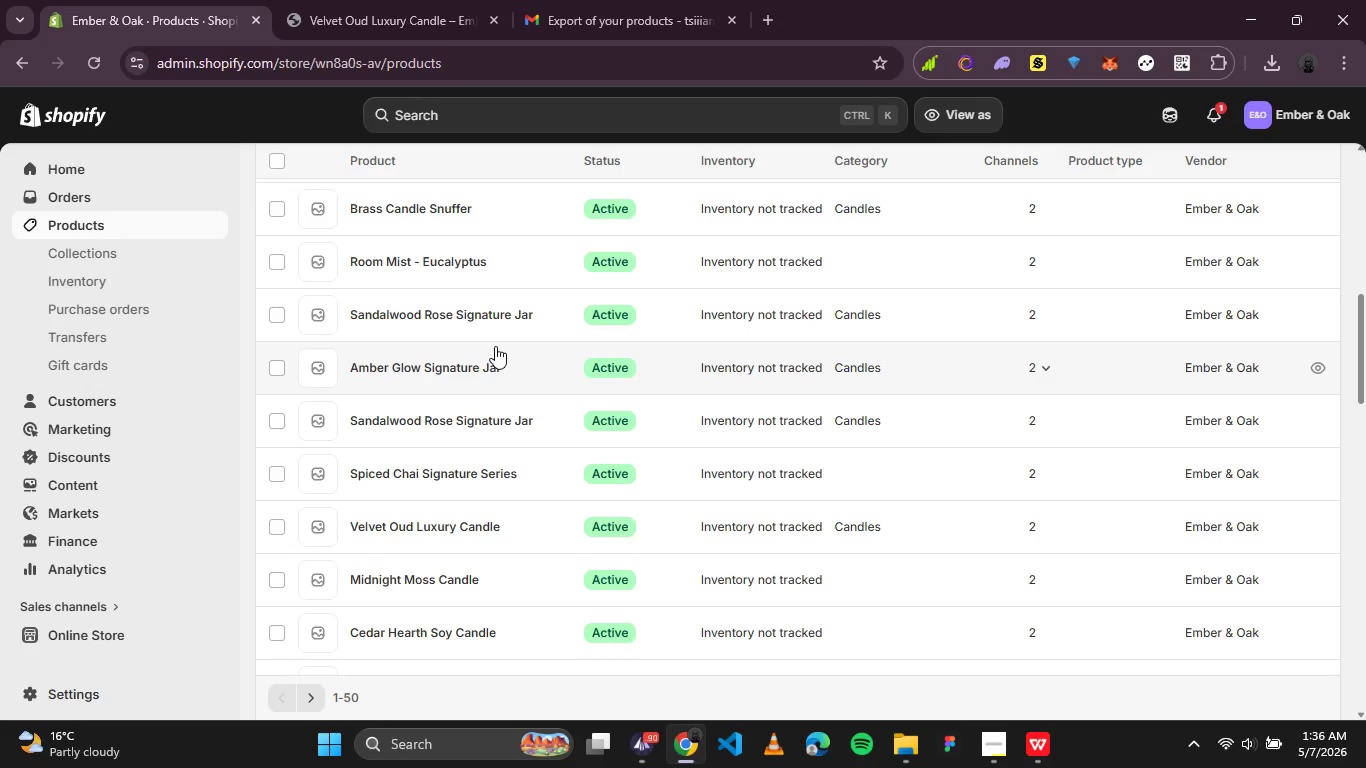 
scroll: coordinate [533, 492], scroll_direction: down, amount: 9.0
 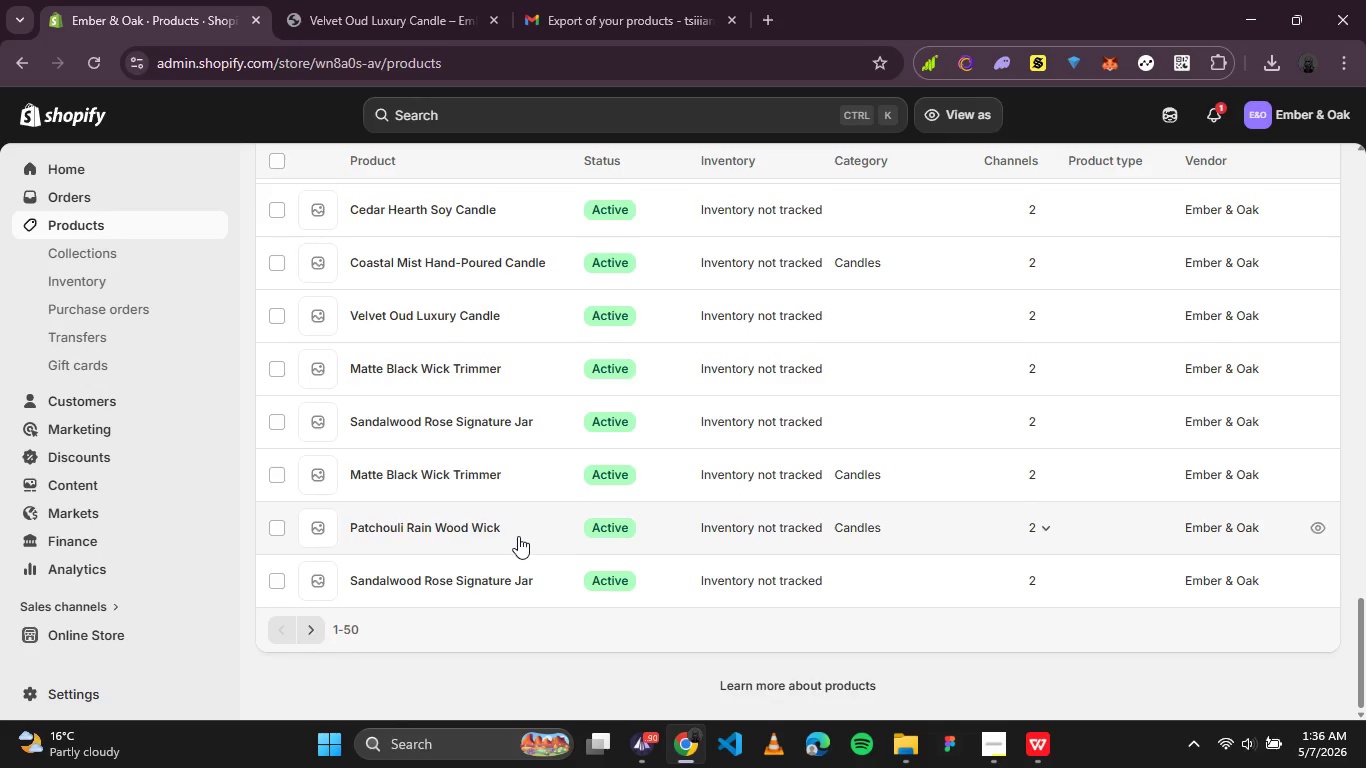 
scroll: coordinate [418, 368], scroll_direction: up, amount: 13.0
 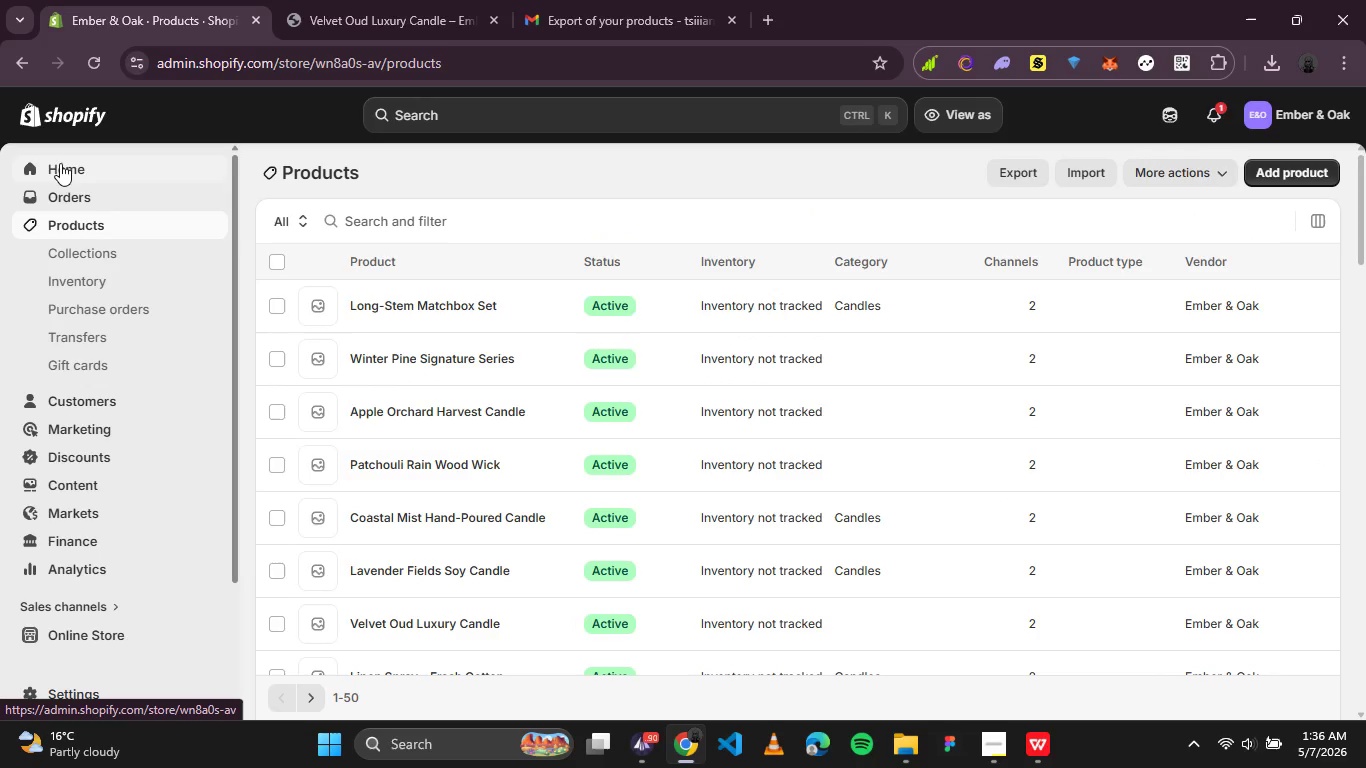 
left_click([60, 163])
 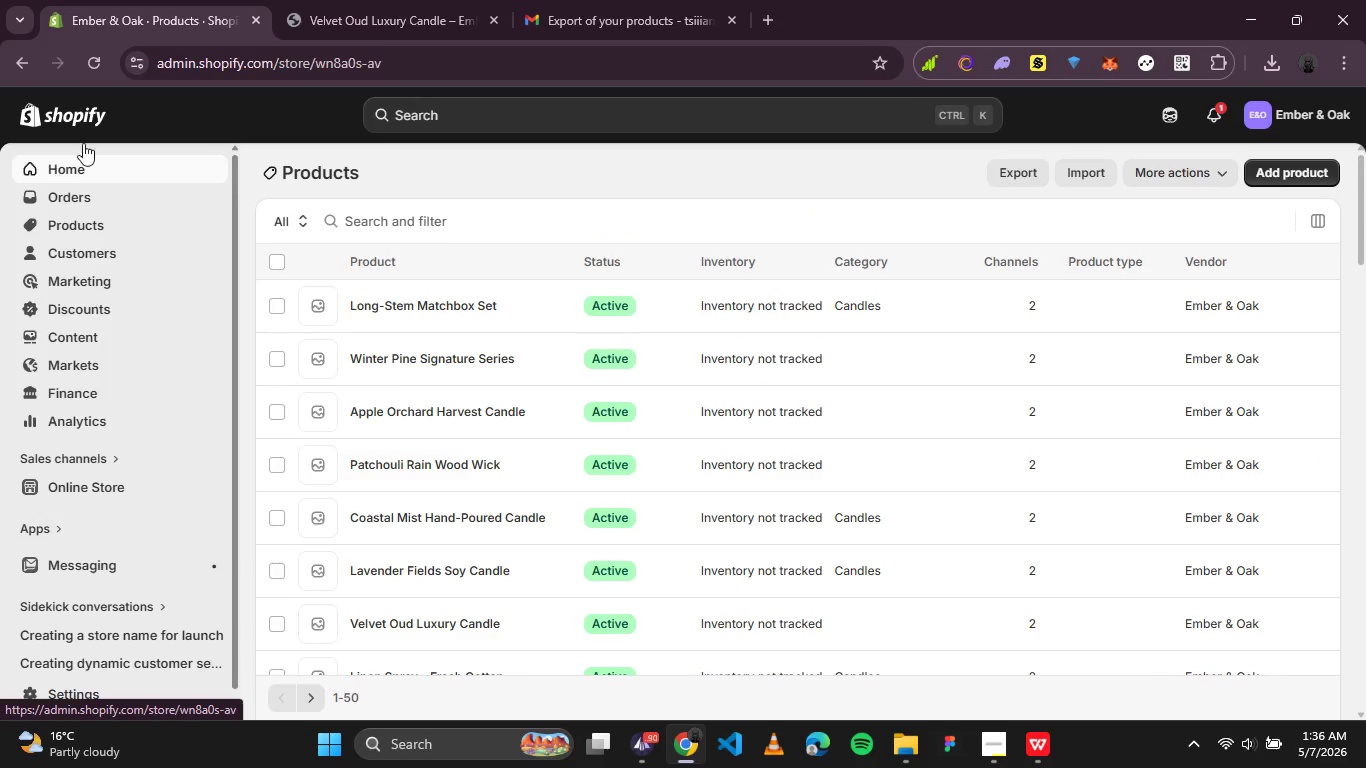 
left_click([430, 15])
 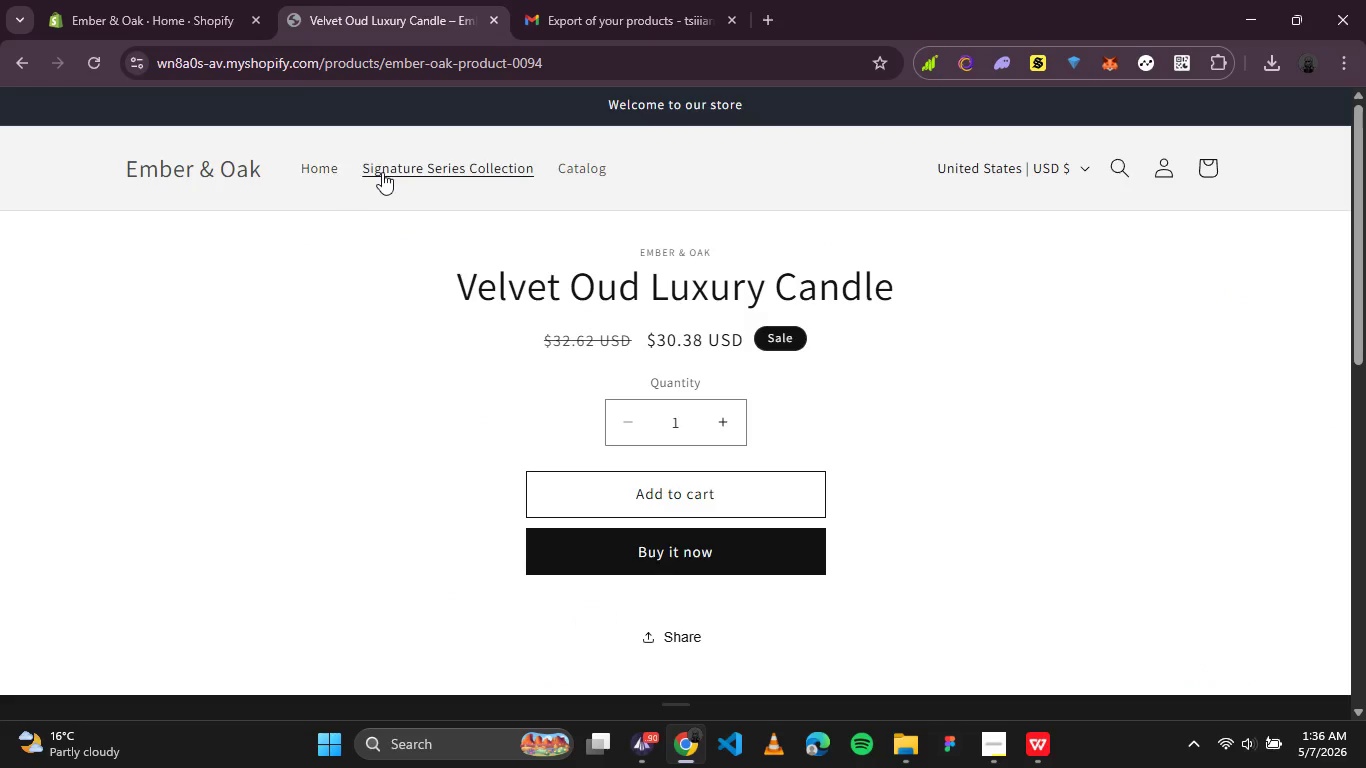 
left_click([390, 175])
 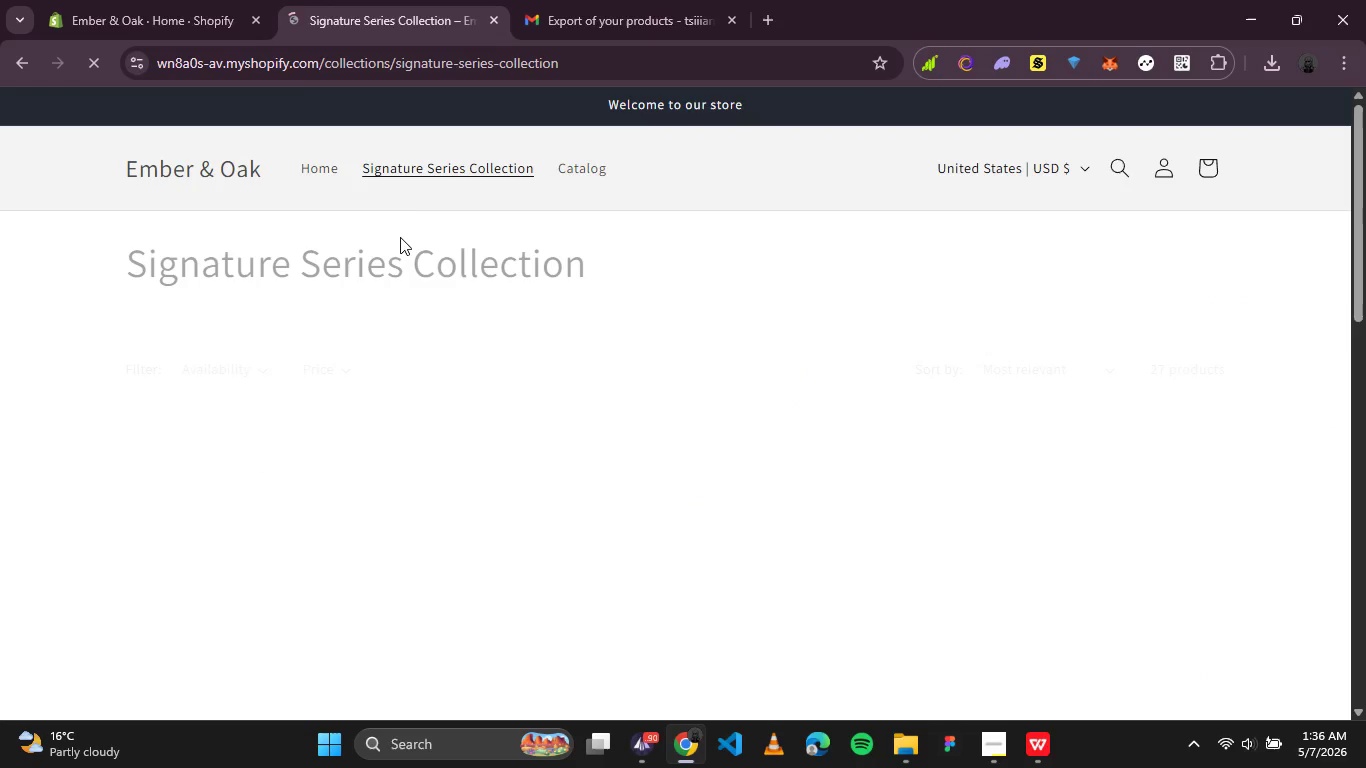 
scroll: coordinate [794, 370], scroll_direction: down, amount: 3.0
 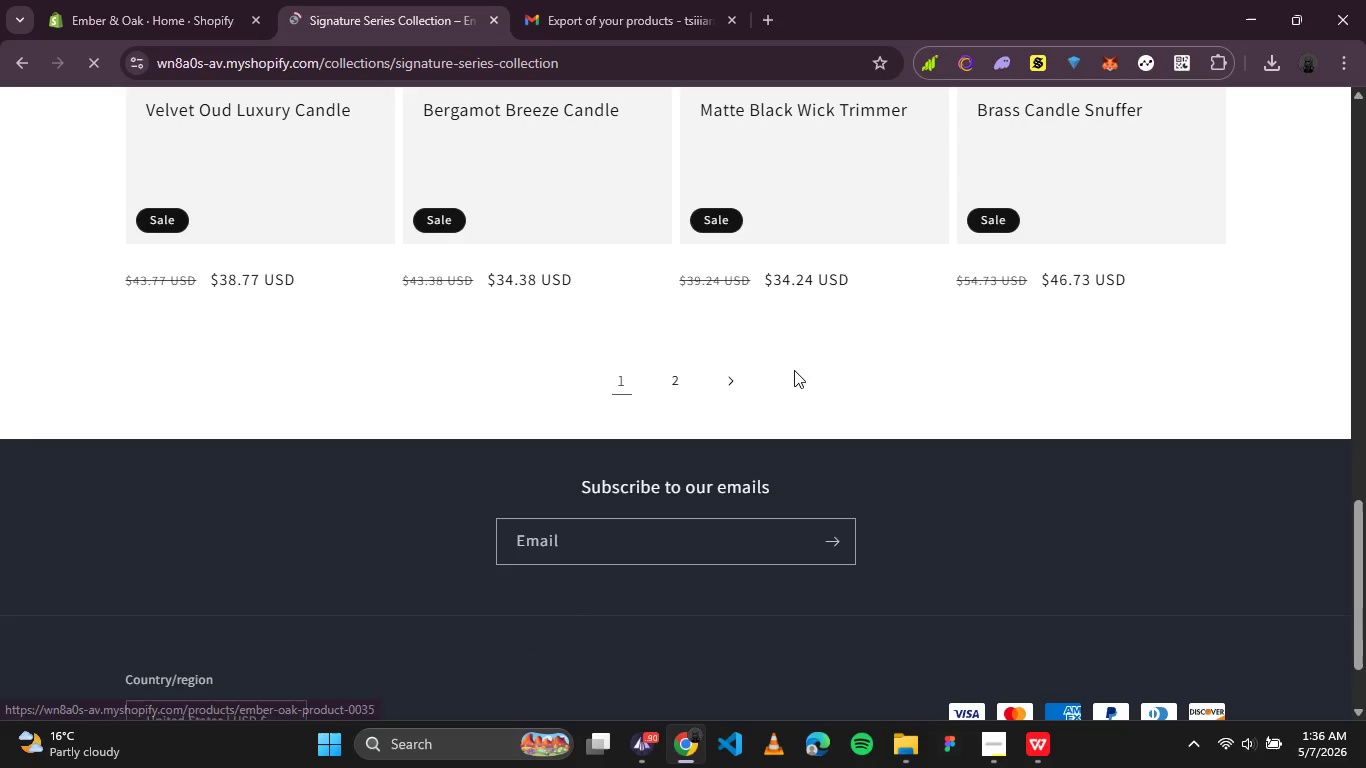 
scroll: coordinate [794, 370], scroll_direction: up, amount: 3.0
 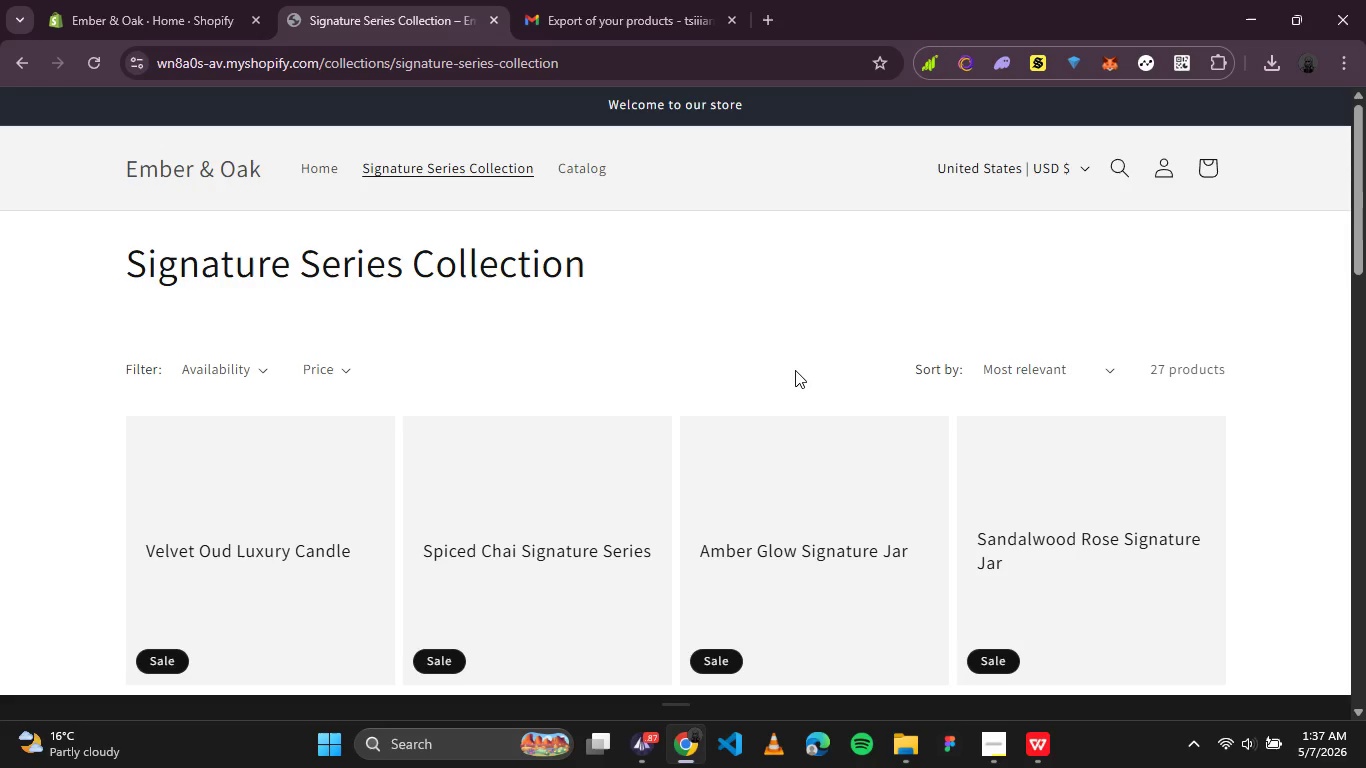 
wait(48.77)
 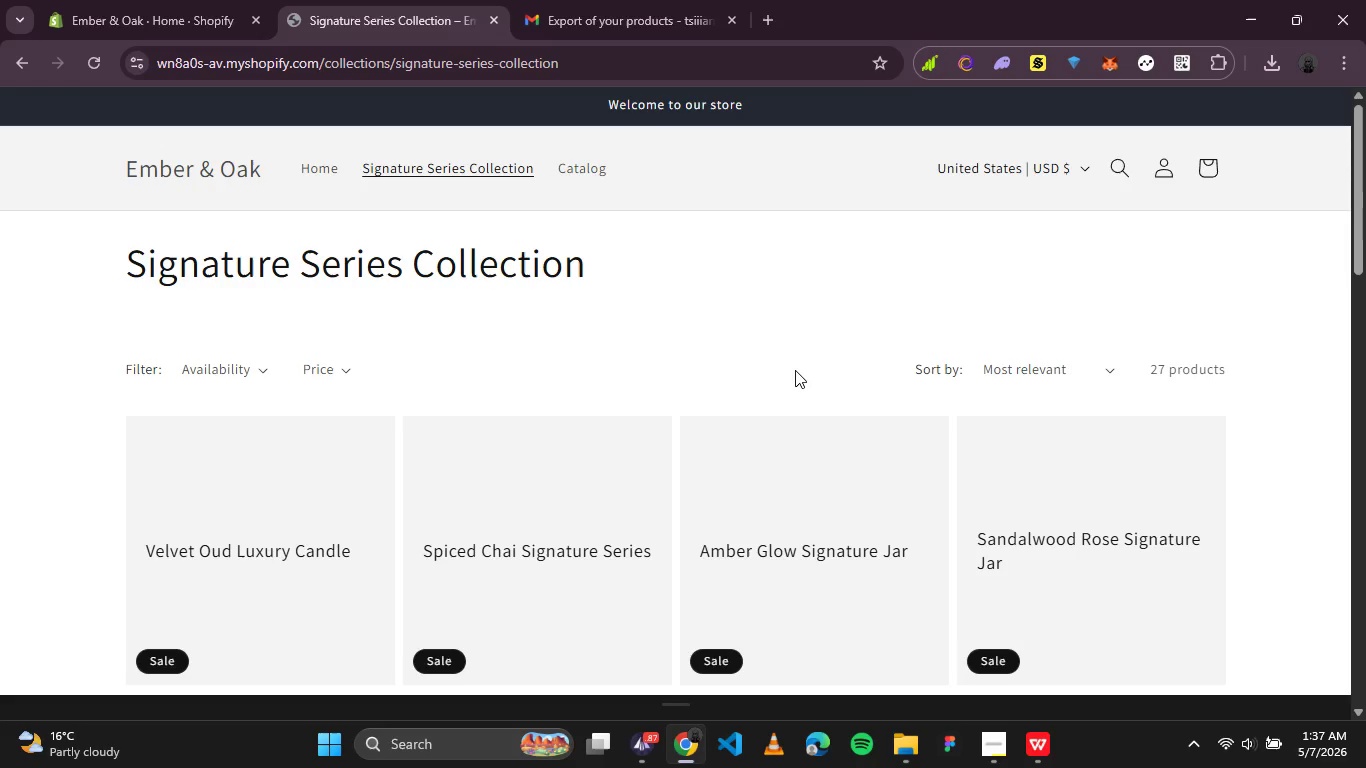 
left_click([583, 566])
 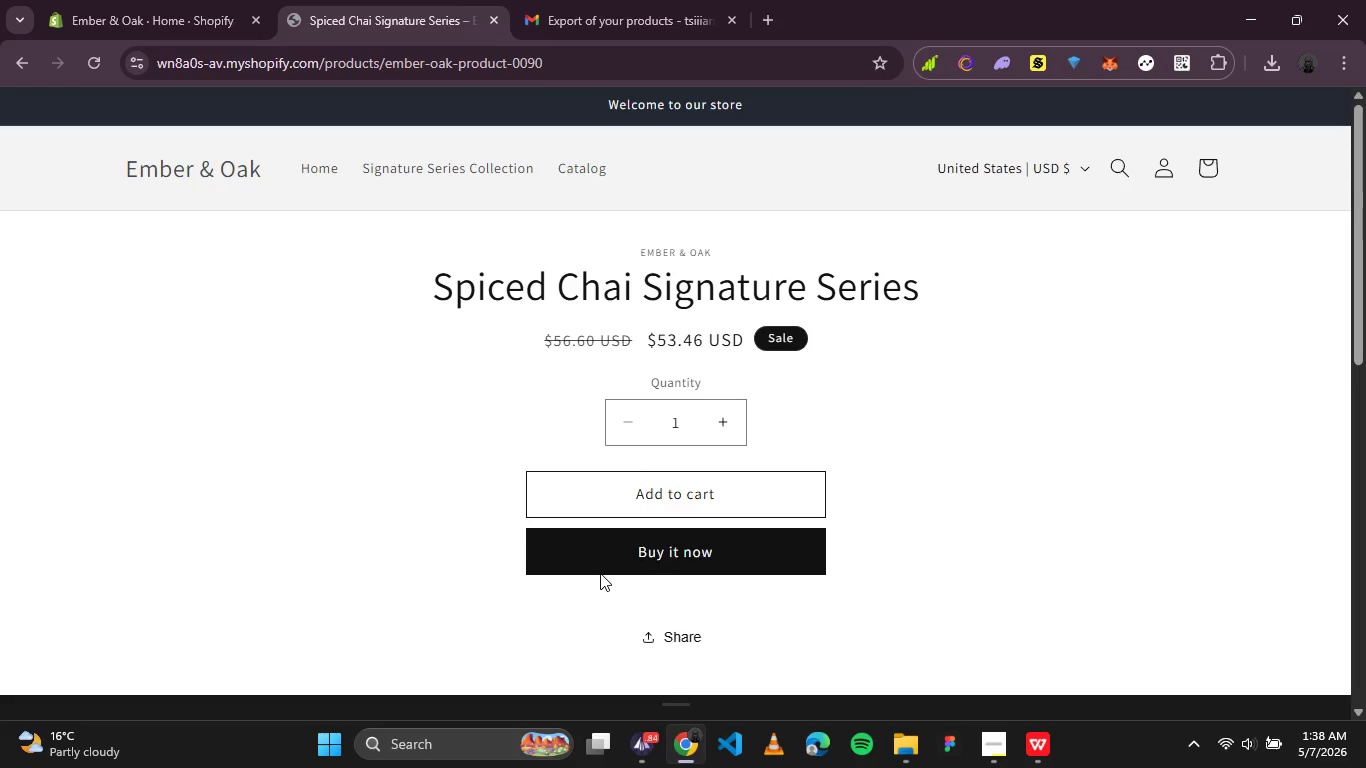 
wait(75.53)
 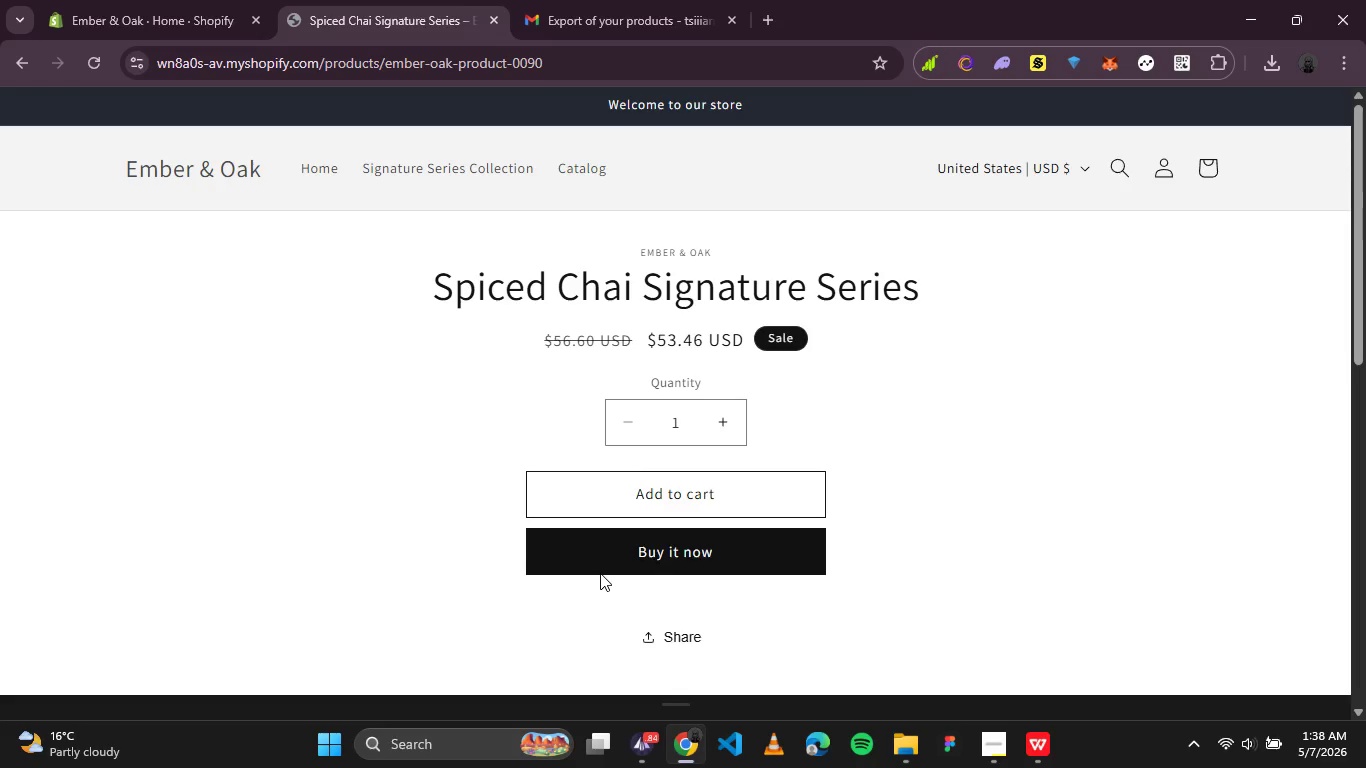 
scroll: coordinate [699, 561], scroll_direction: down, amount: 2.0
 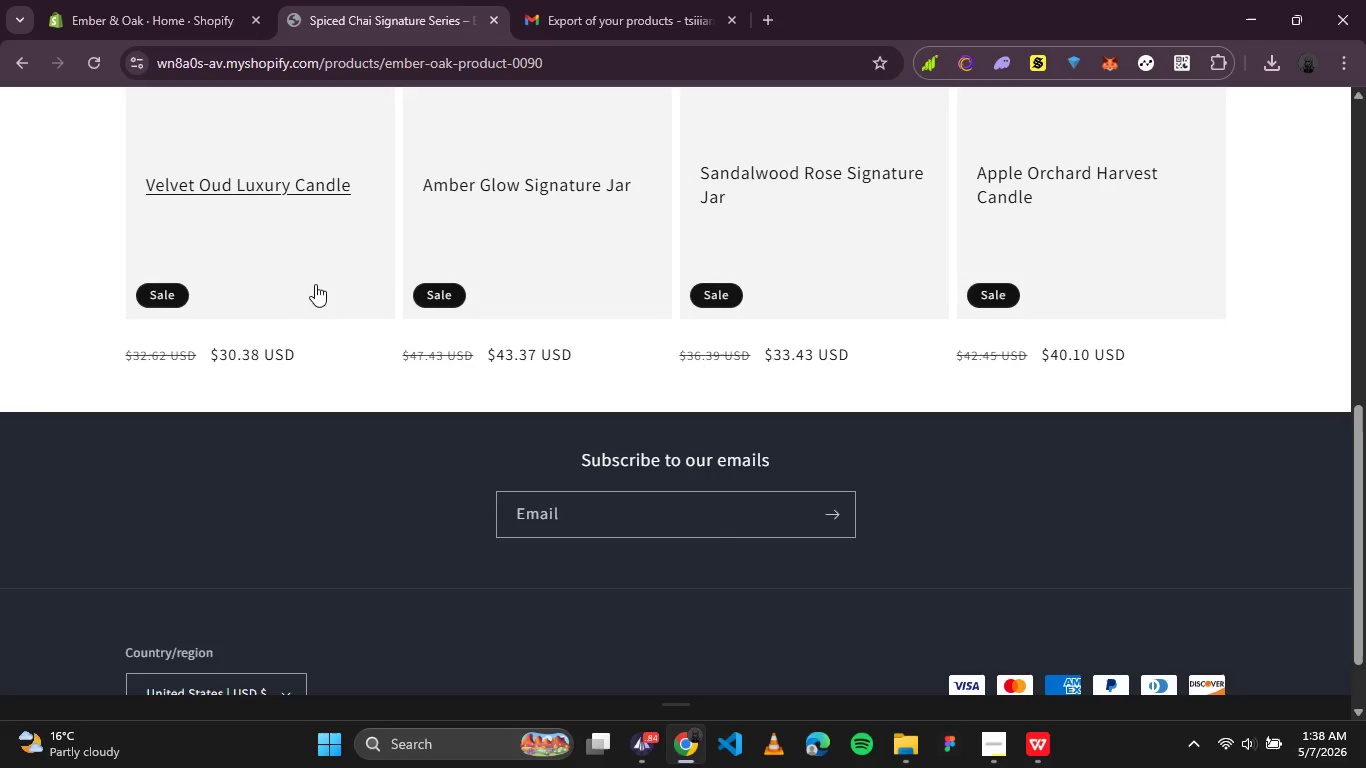 
left_click([589, 180])
 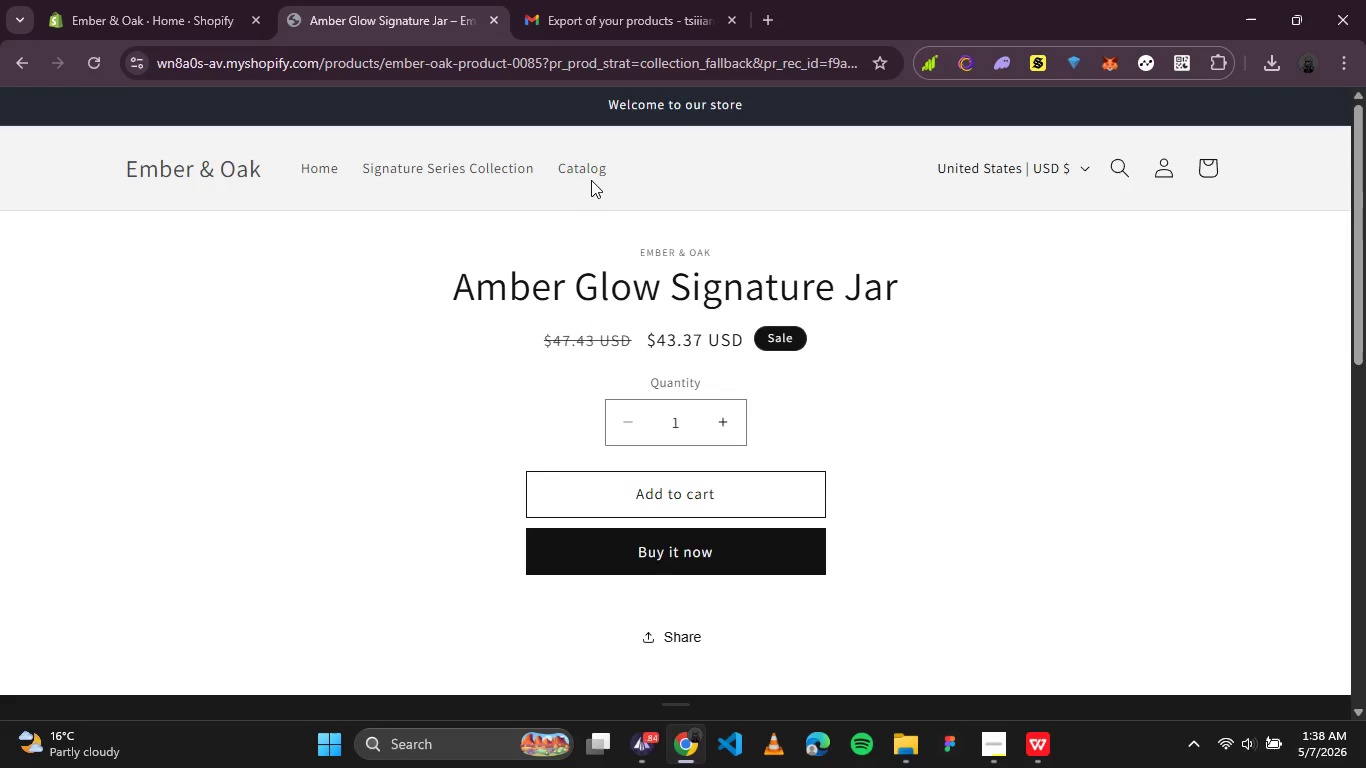 
wait(10.78)
 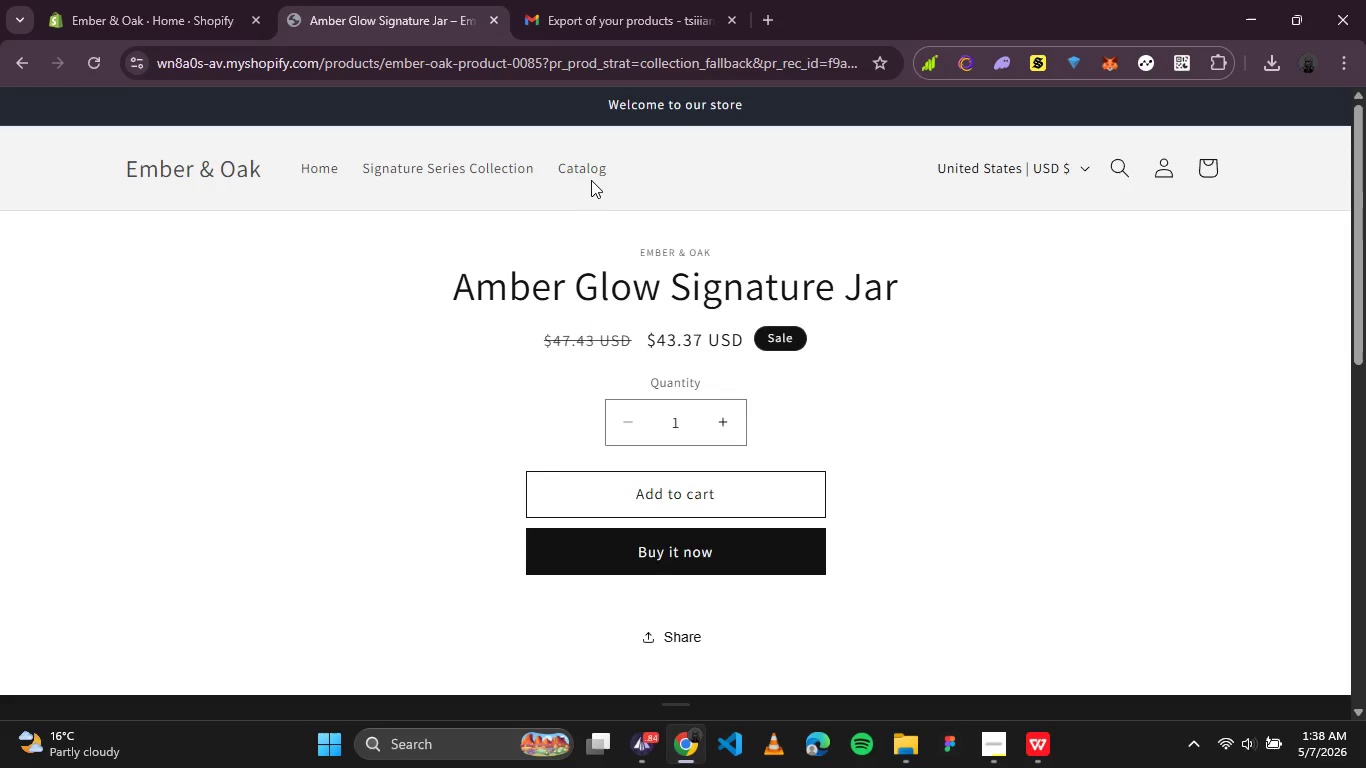 
left_click([3, 0])
 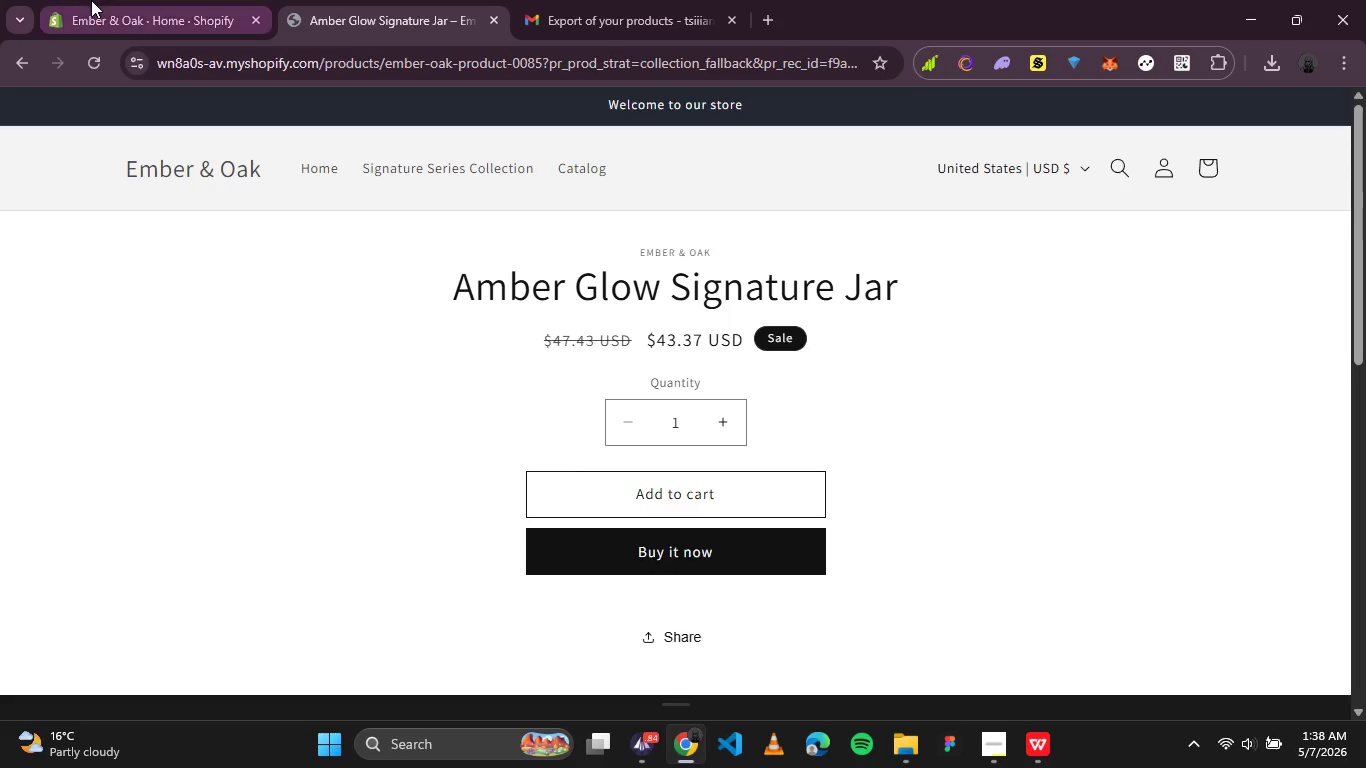 
left_click([91, 0])
 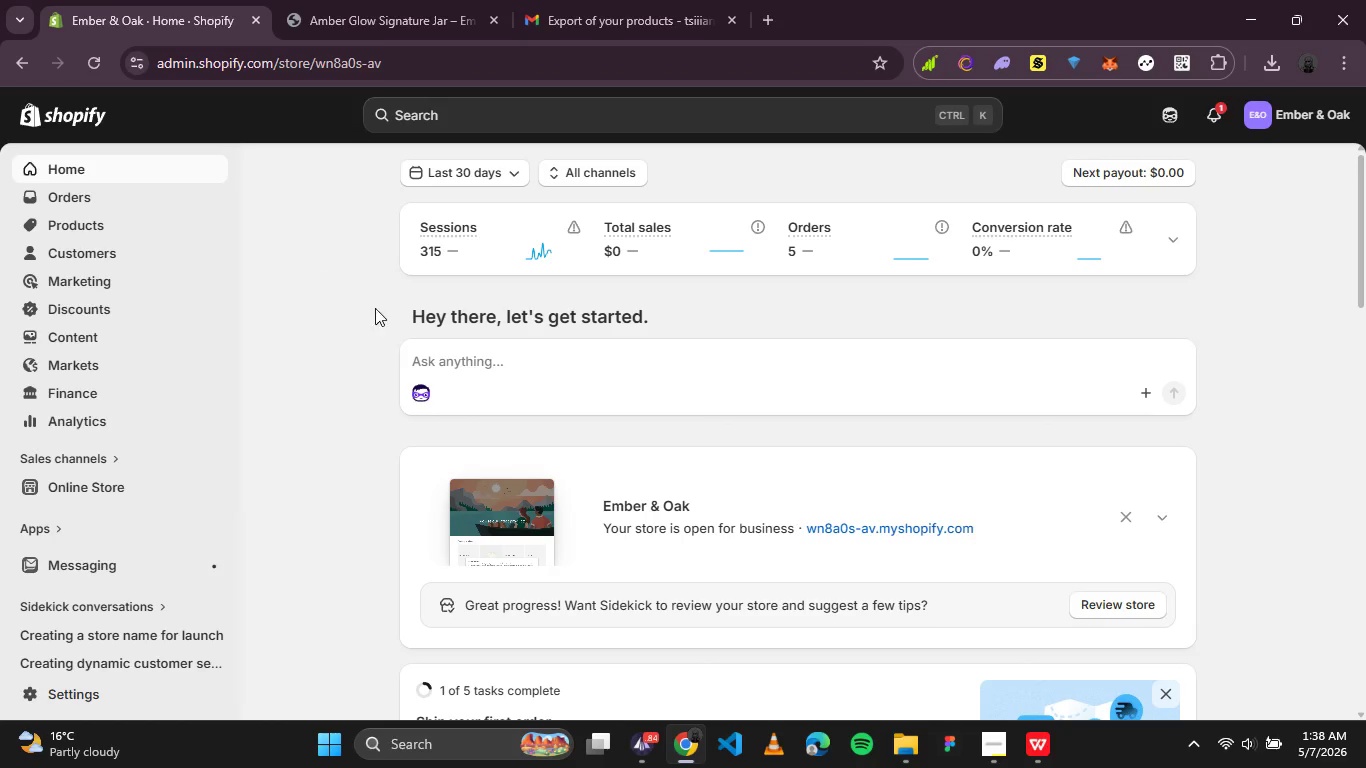 
scroll: coordinate [405, 324], scroll_direction: down, amount: 1.0
 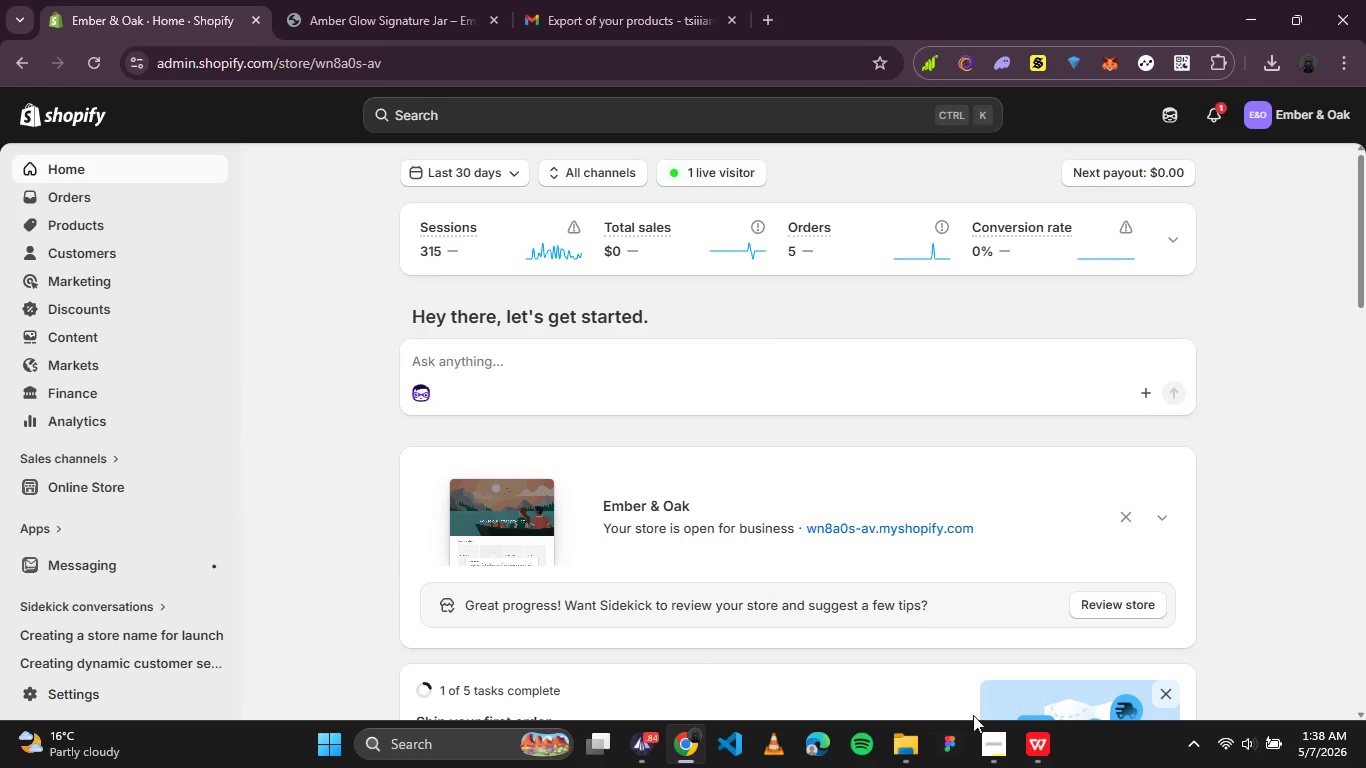 
left_click([994, 738])